 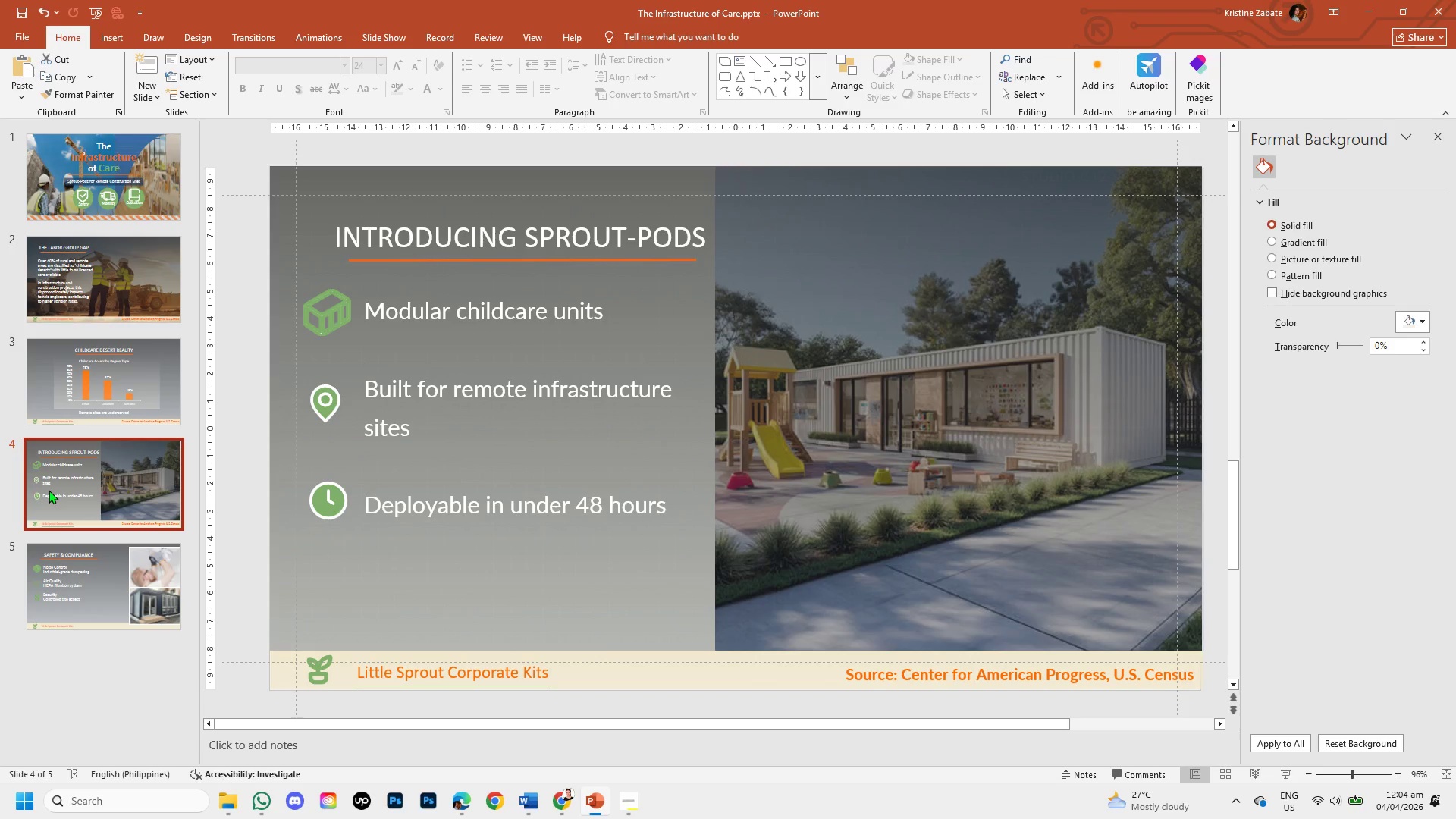 
left_click([128, 573])
 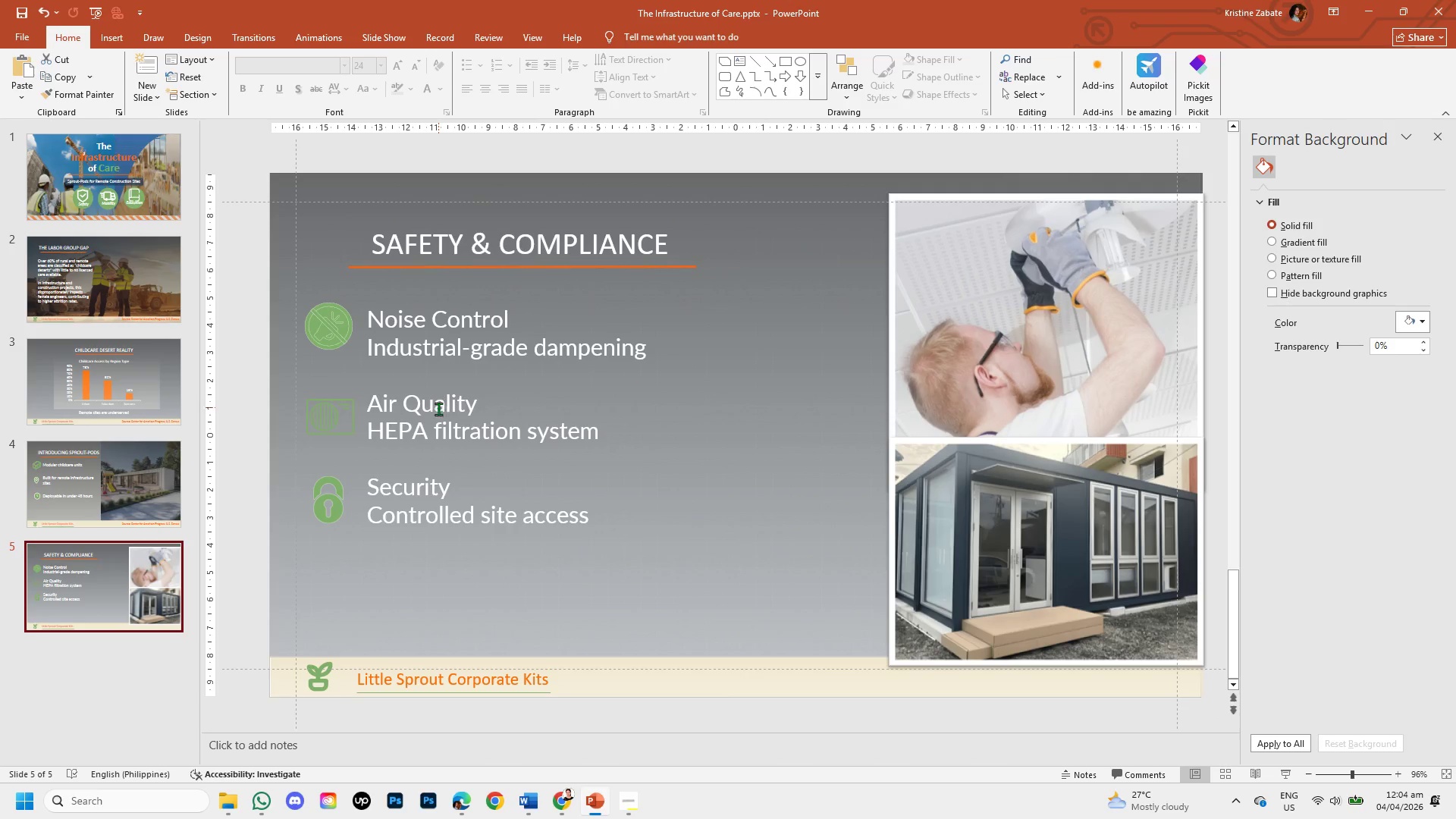 
left_click([127, 464])
 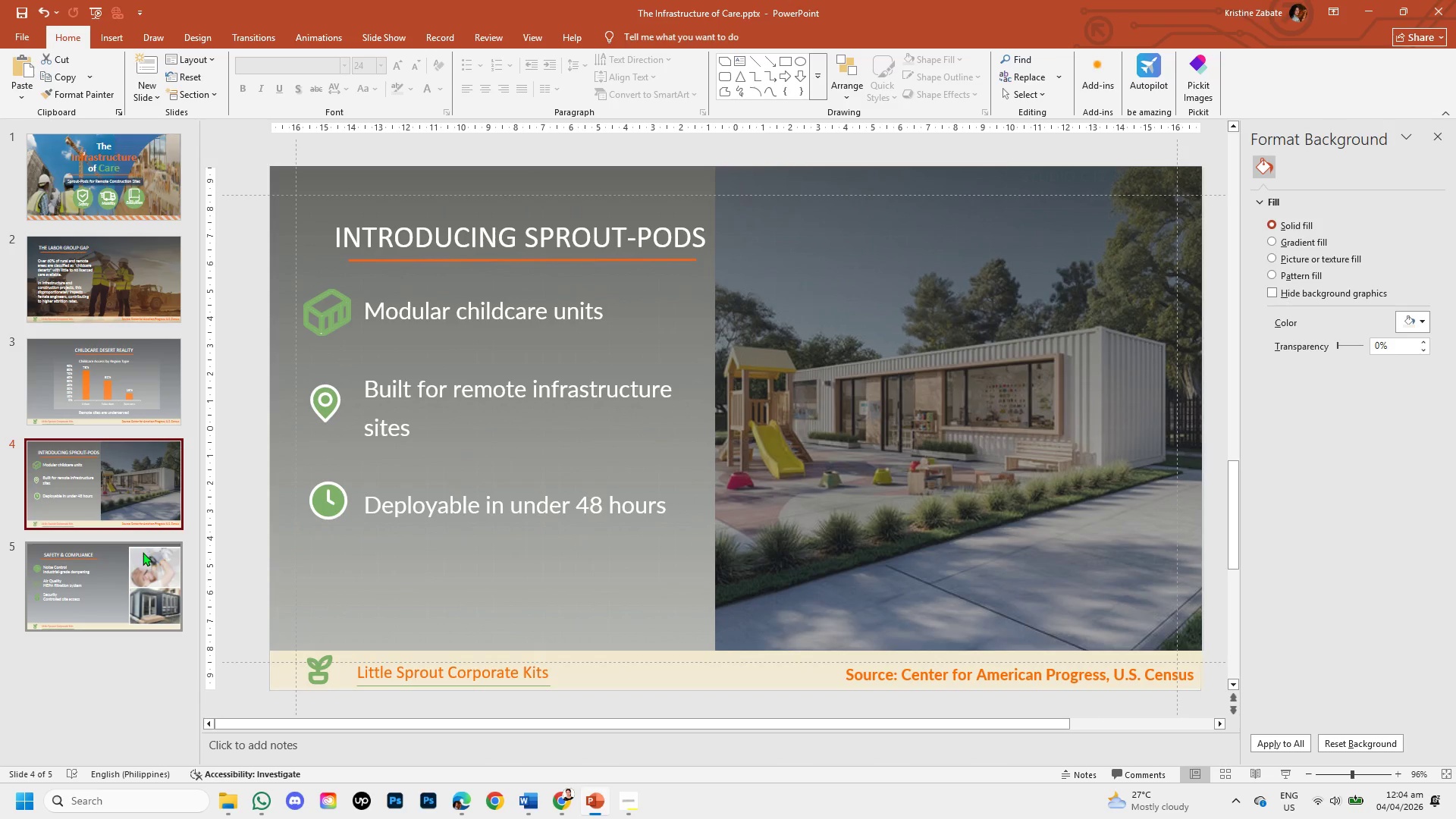 
left_click([137, 565])
 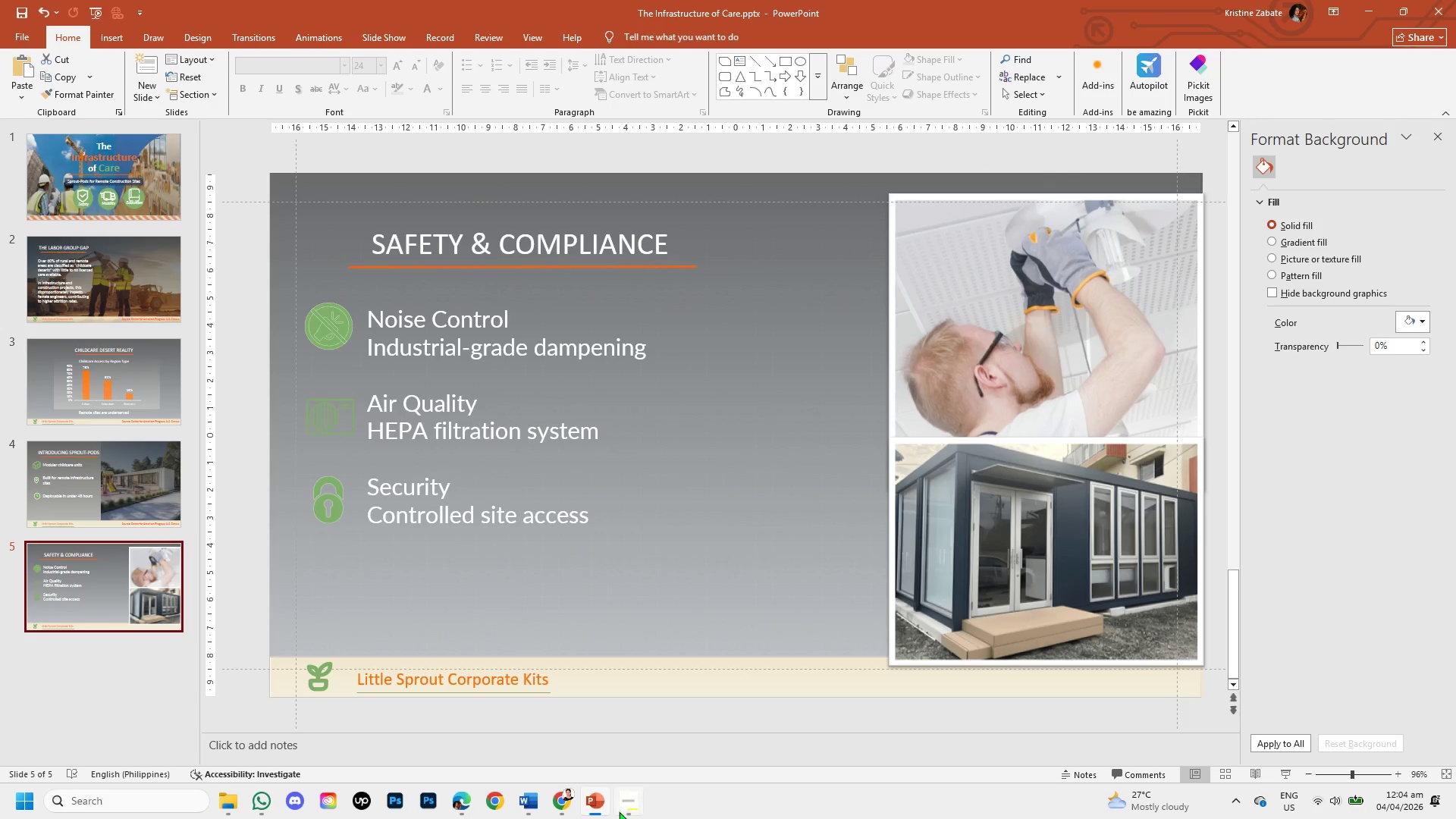 
left_click([599, 808])